 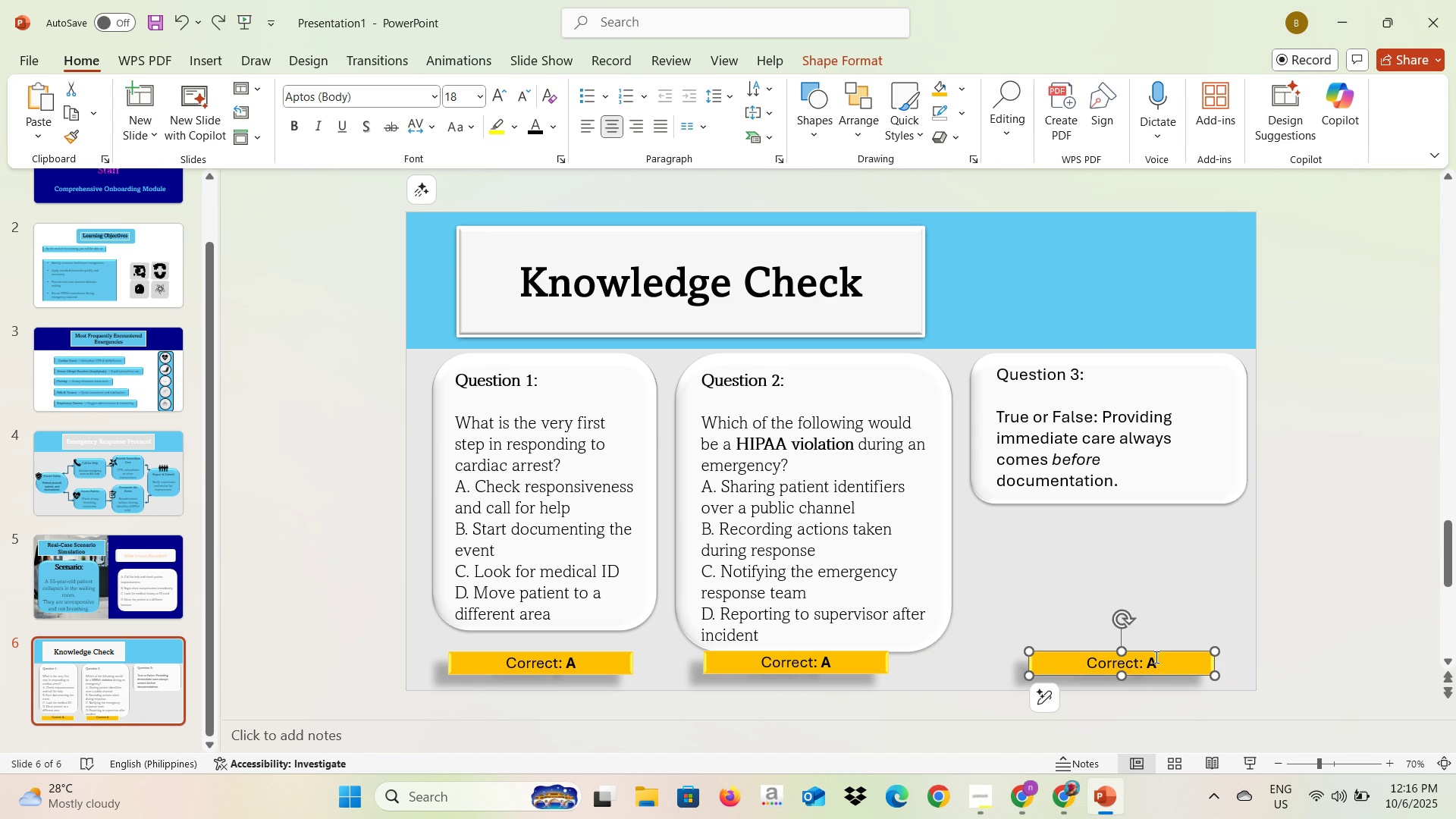 
left_click([1152, 658])
 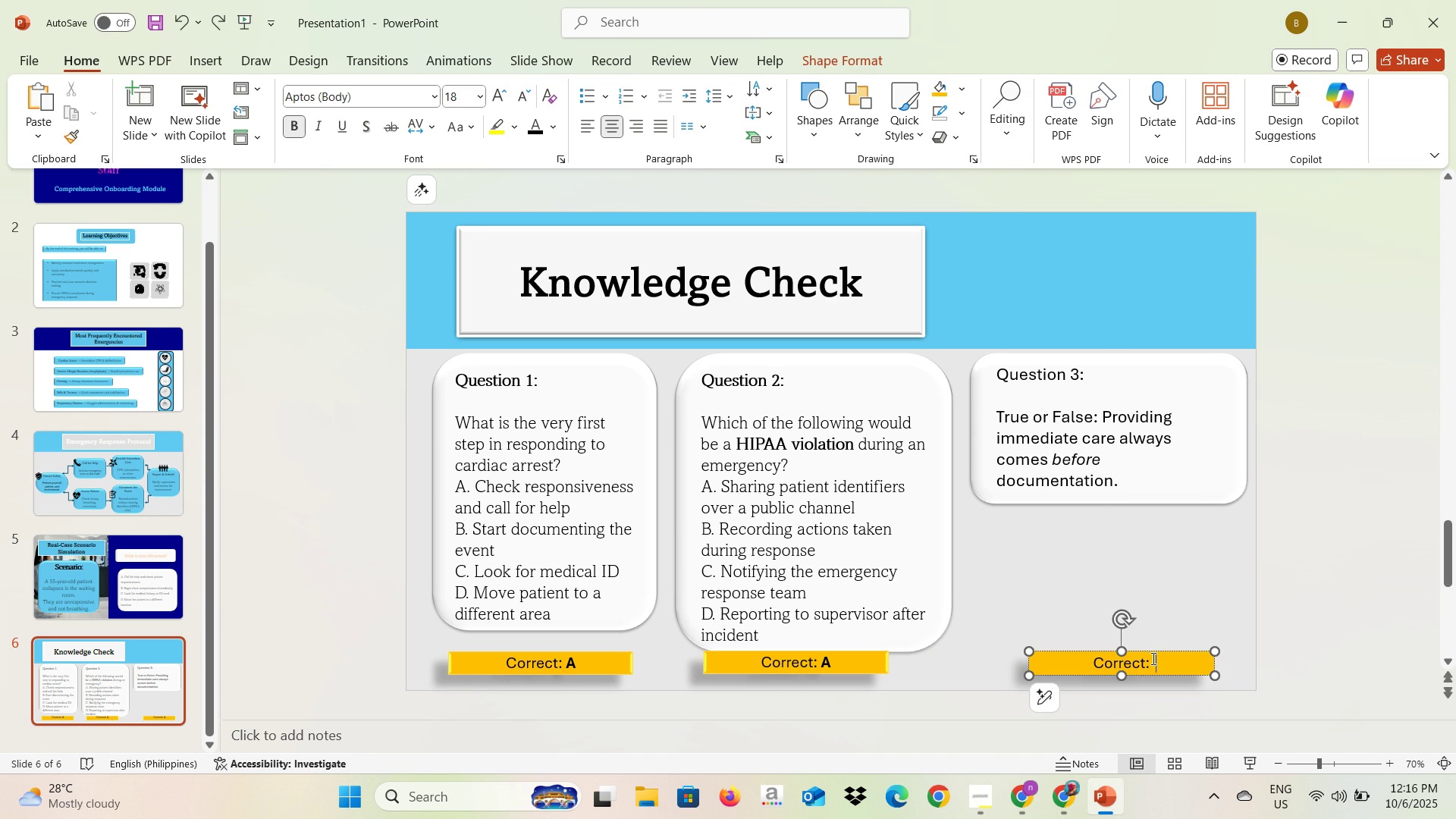 
key(Backspace)
 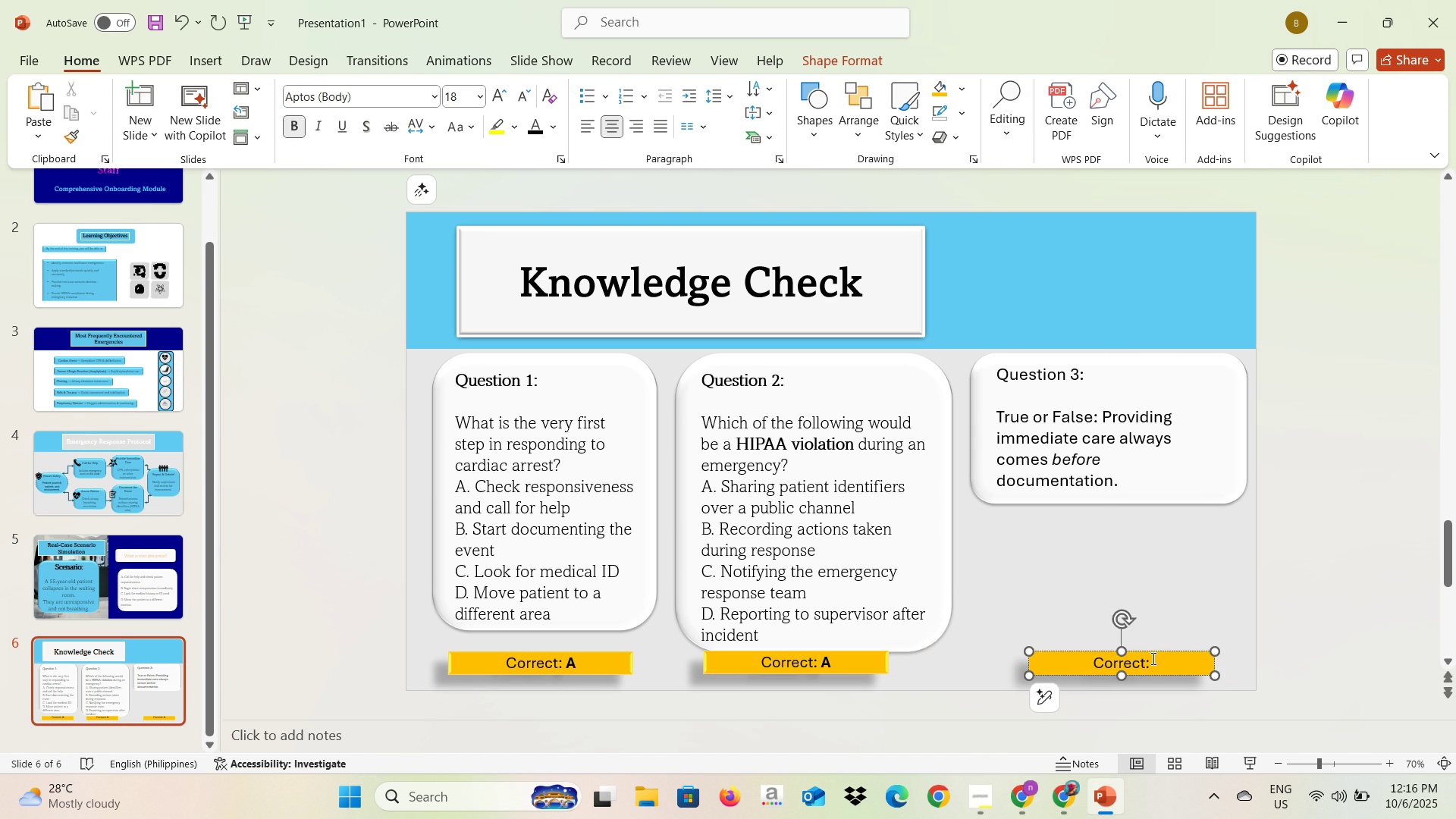 
key(Alt+AltLeft)
 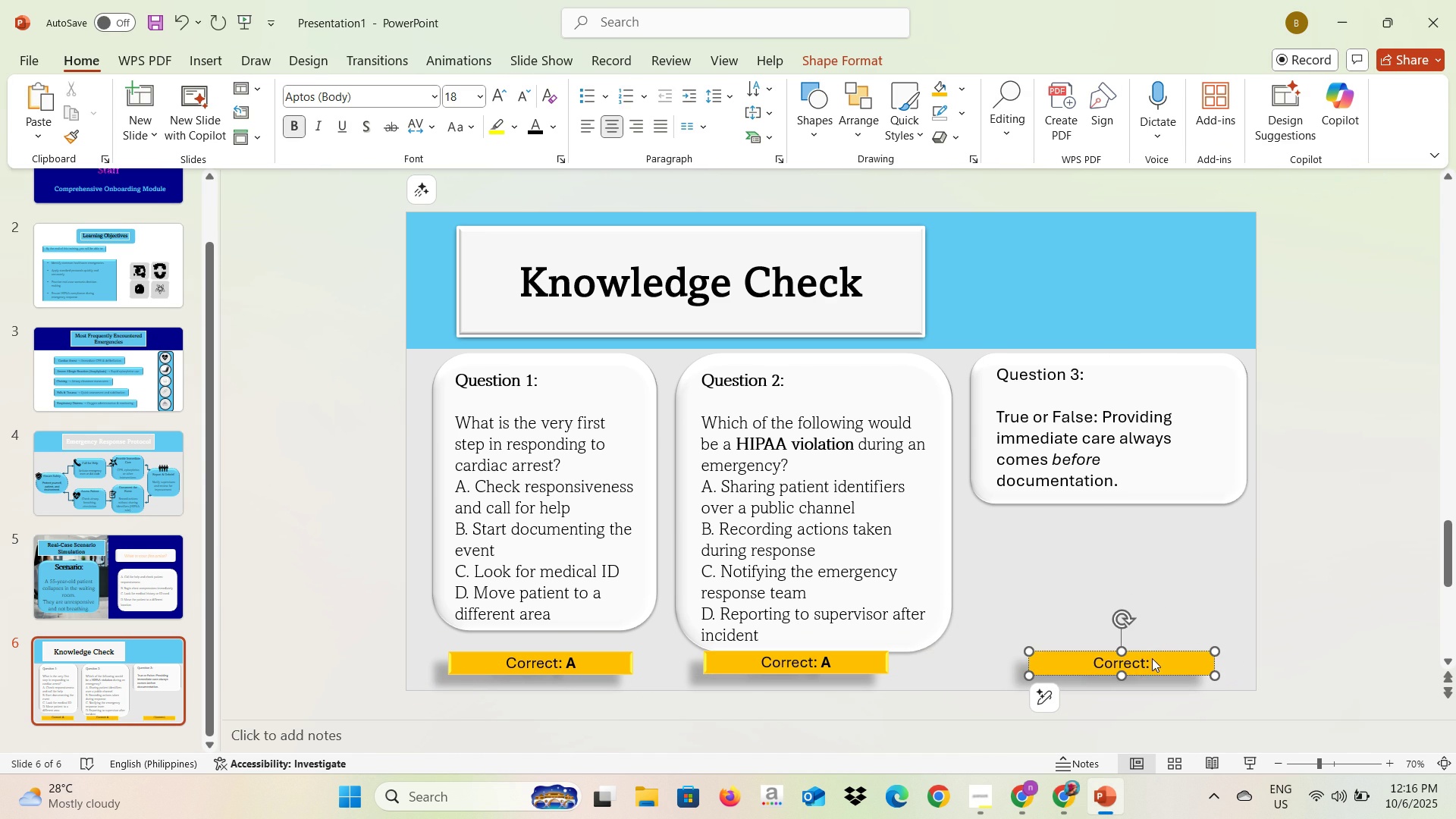 
key(Alt+Tab)
 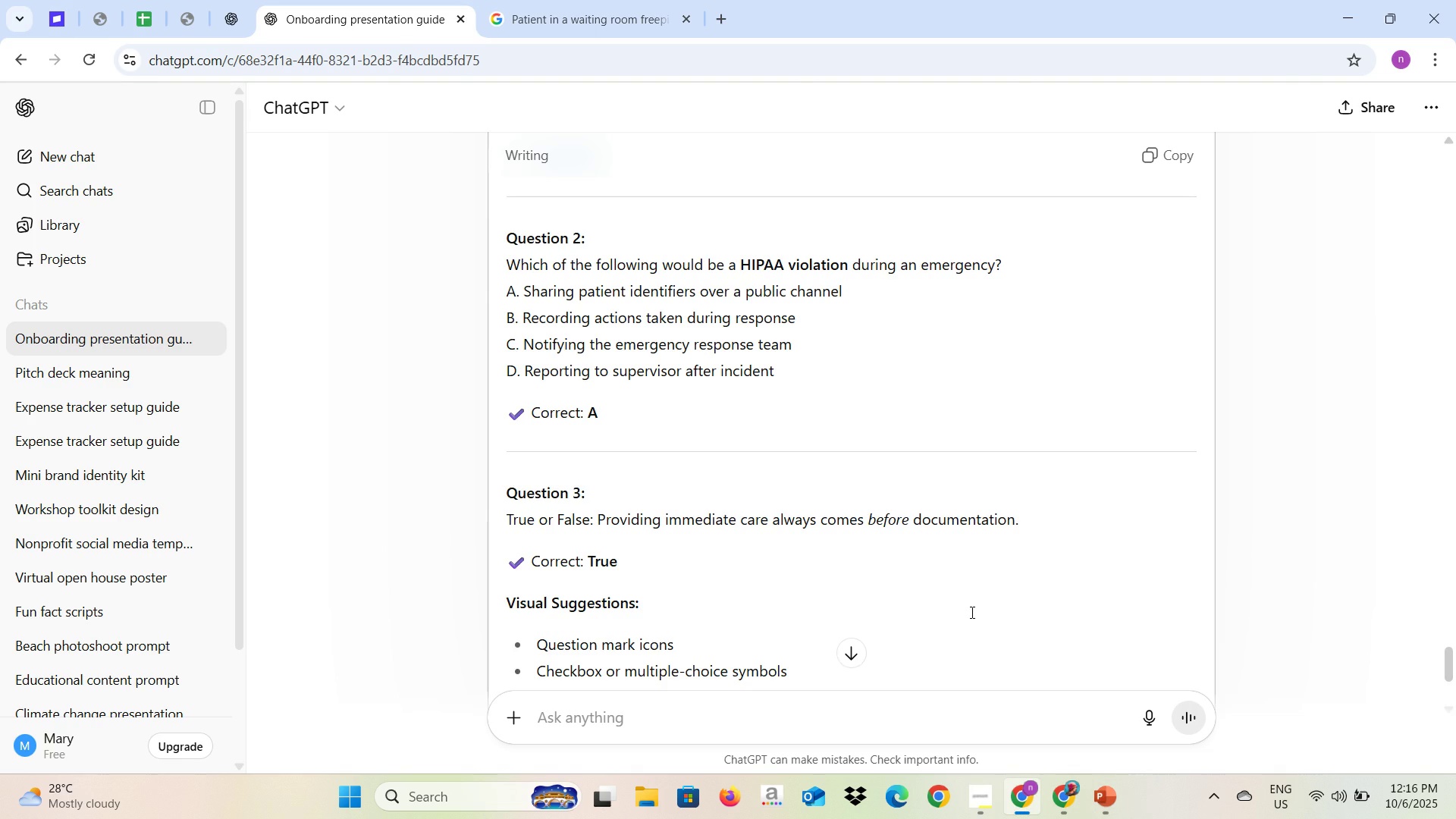 
scroll: coordinate [969, 610], scroll_direction: down, amount: 4.0
 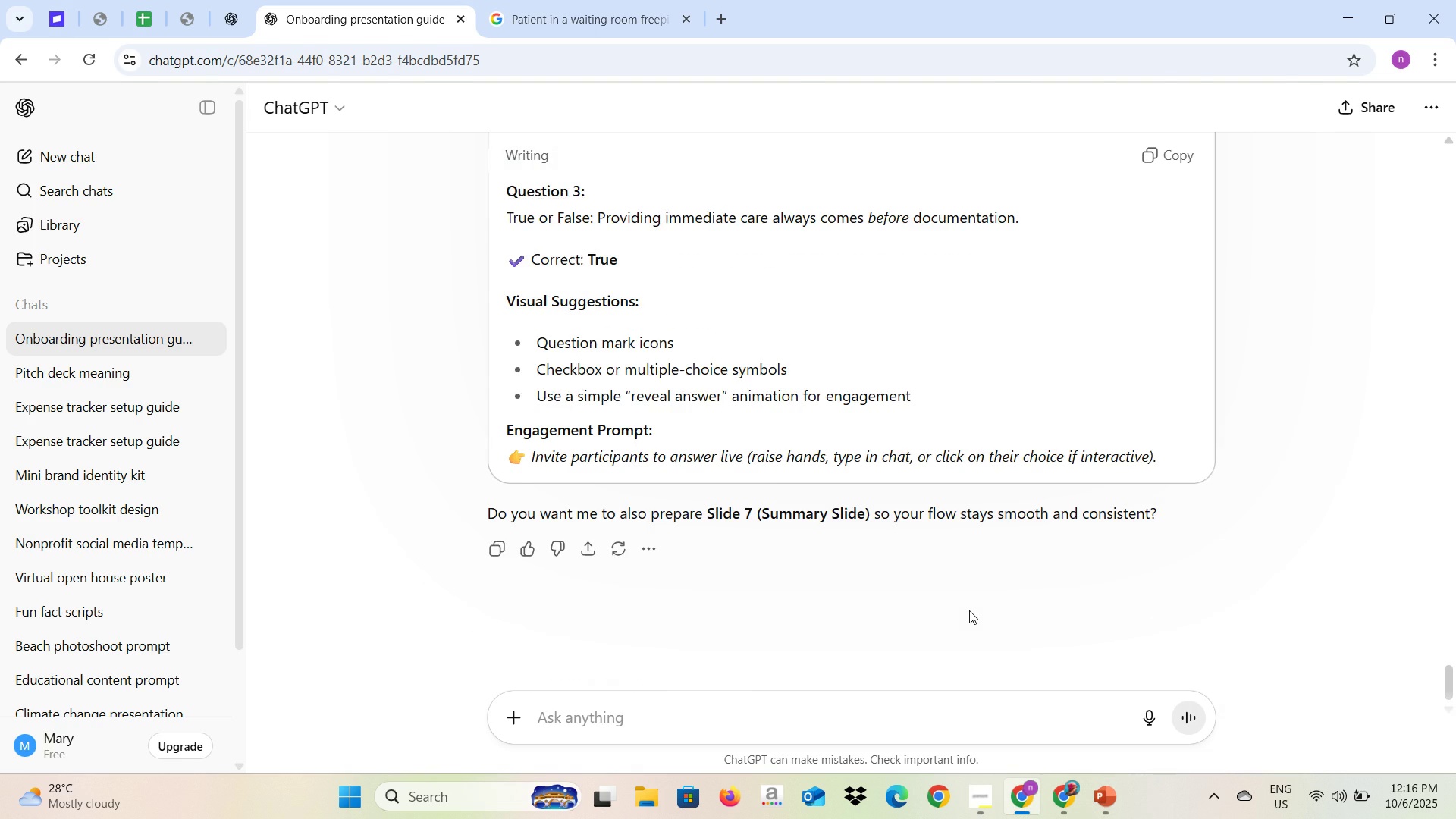 
key(Alt+AltLeft)
 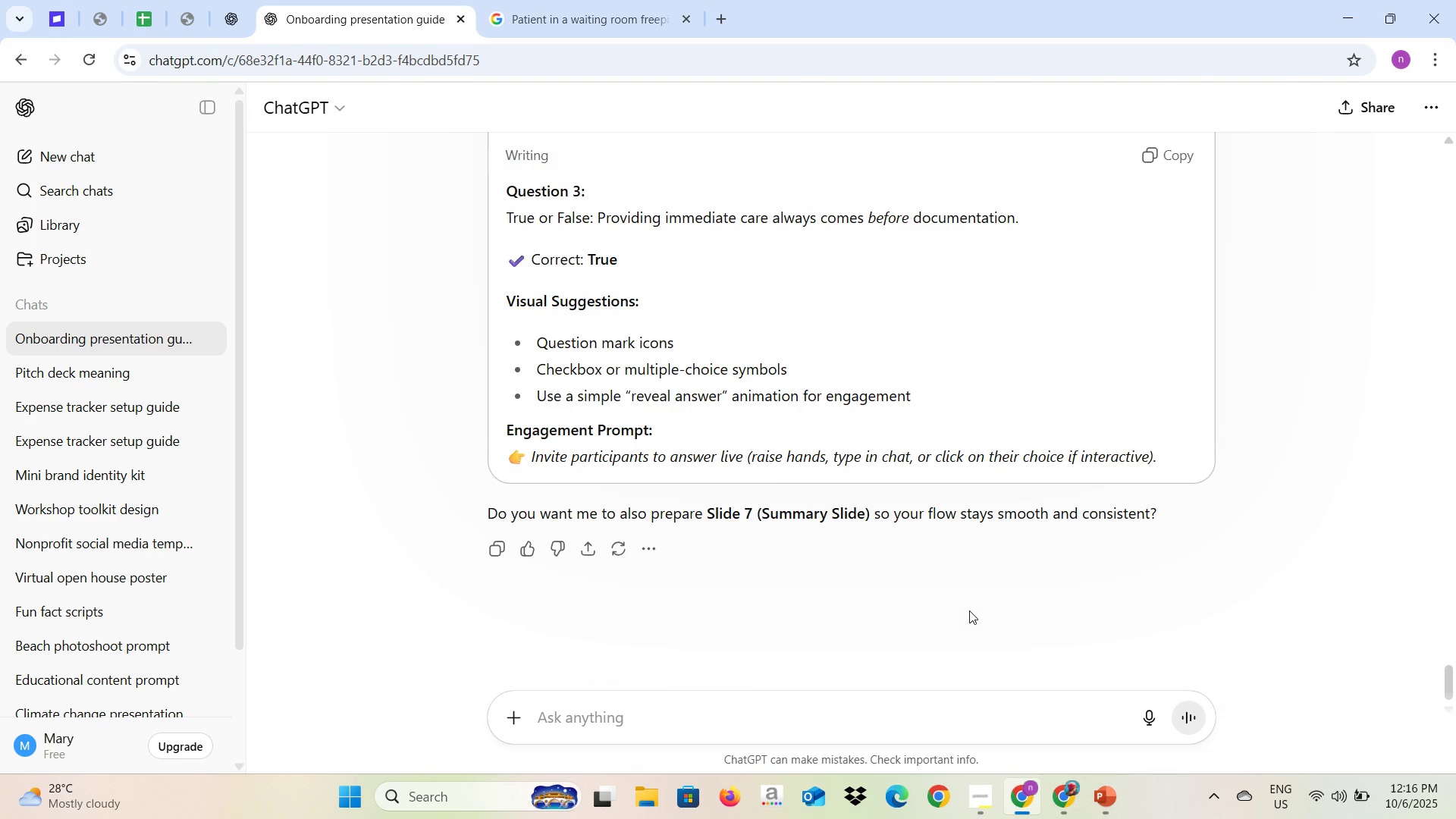 
key(Tab)
type(Tur)
key(Backspace)
key(Backspace)
key(Backspace)
type(true)